 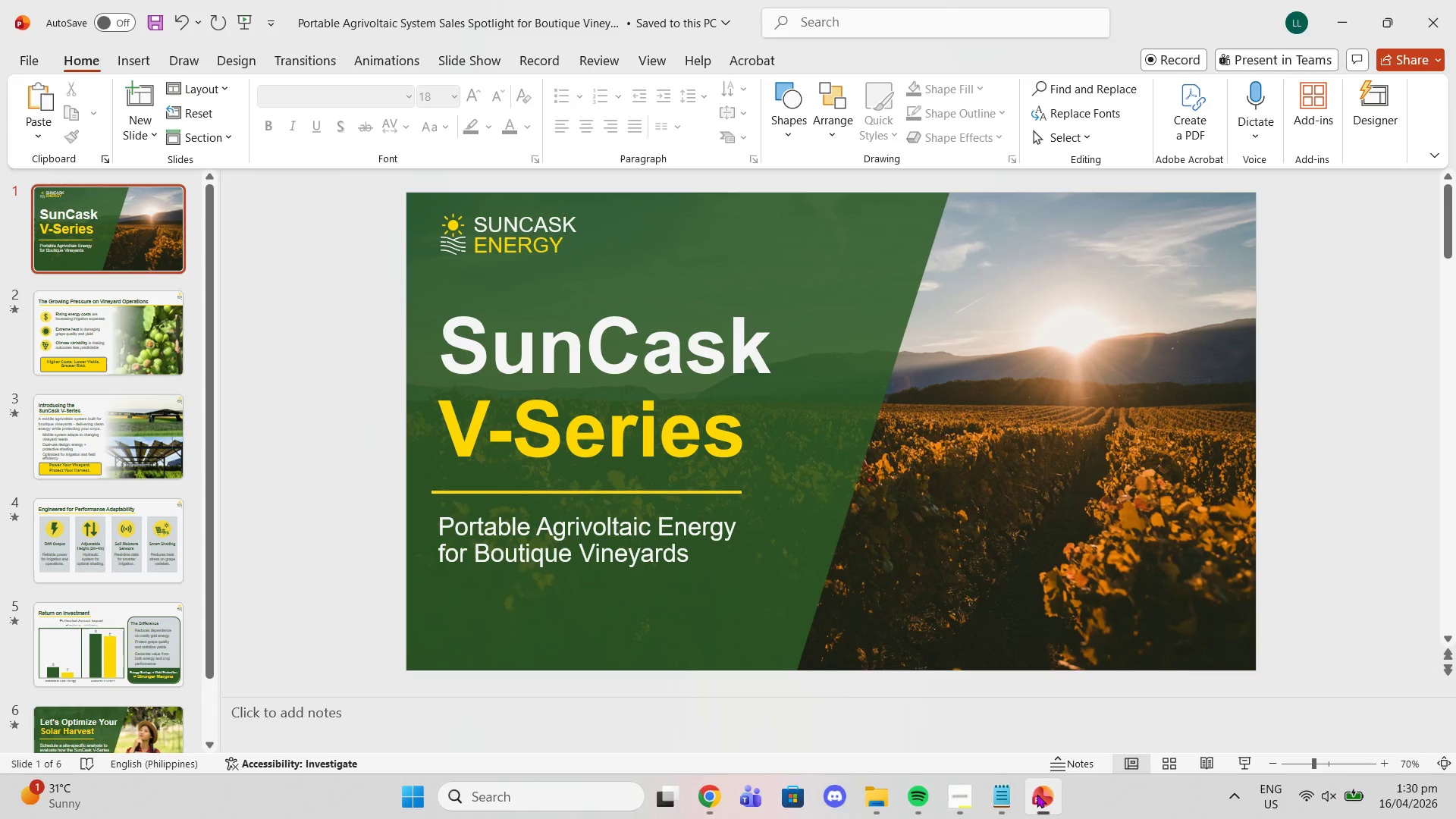 
left_click([887, 800])
 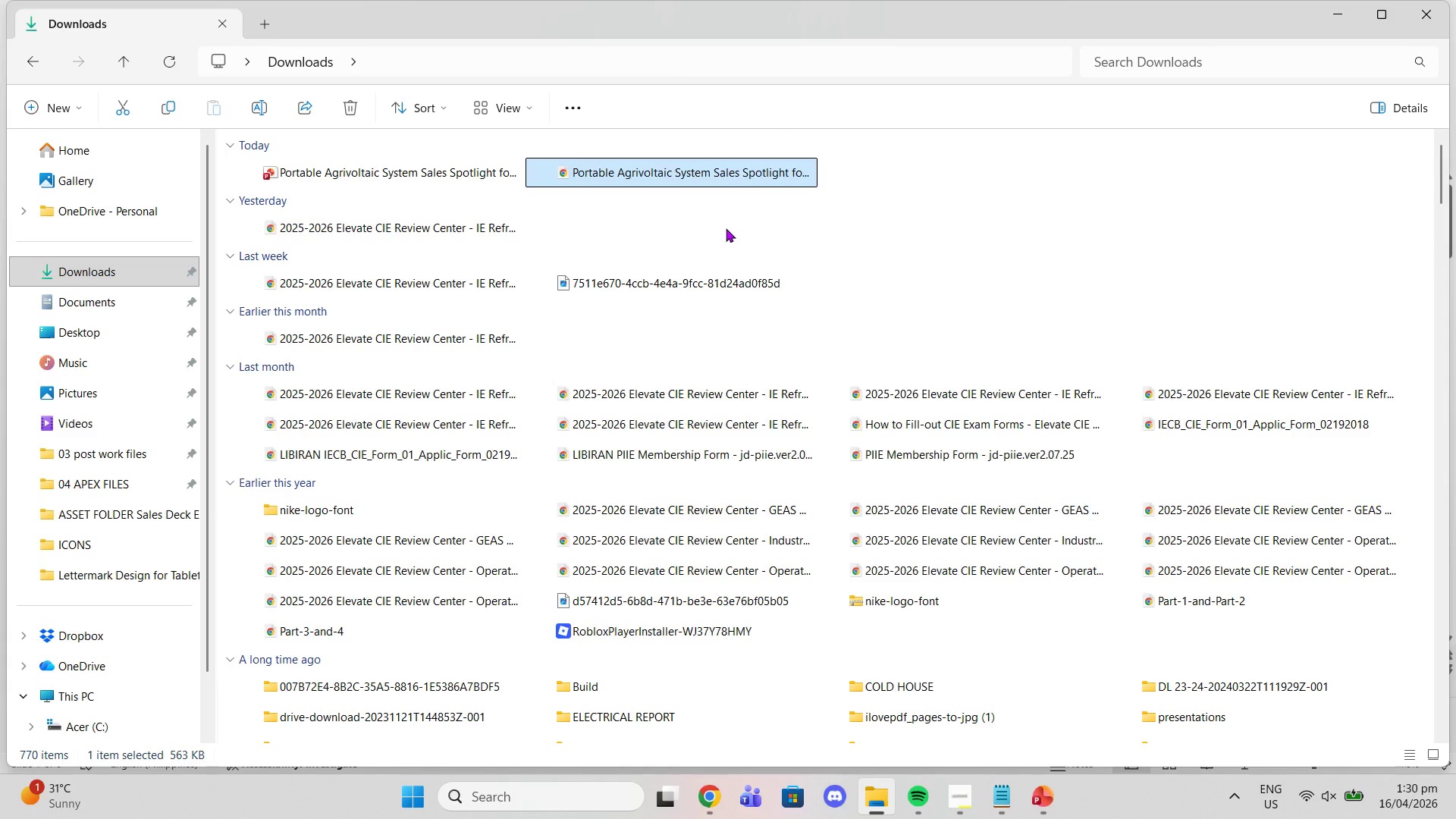 
key(Delete)
 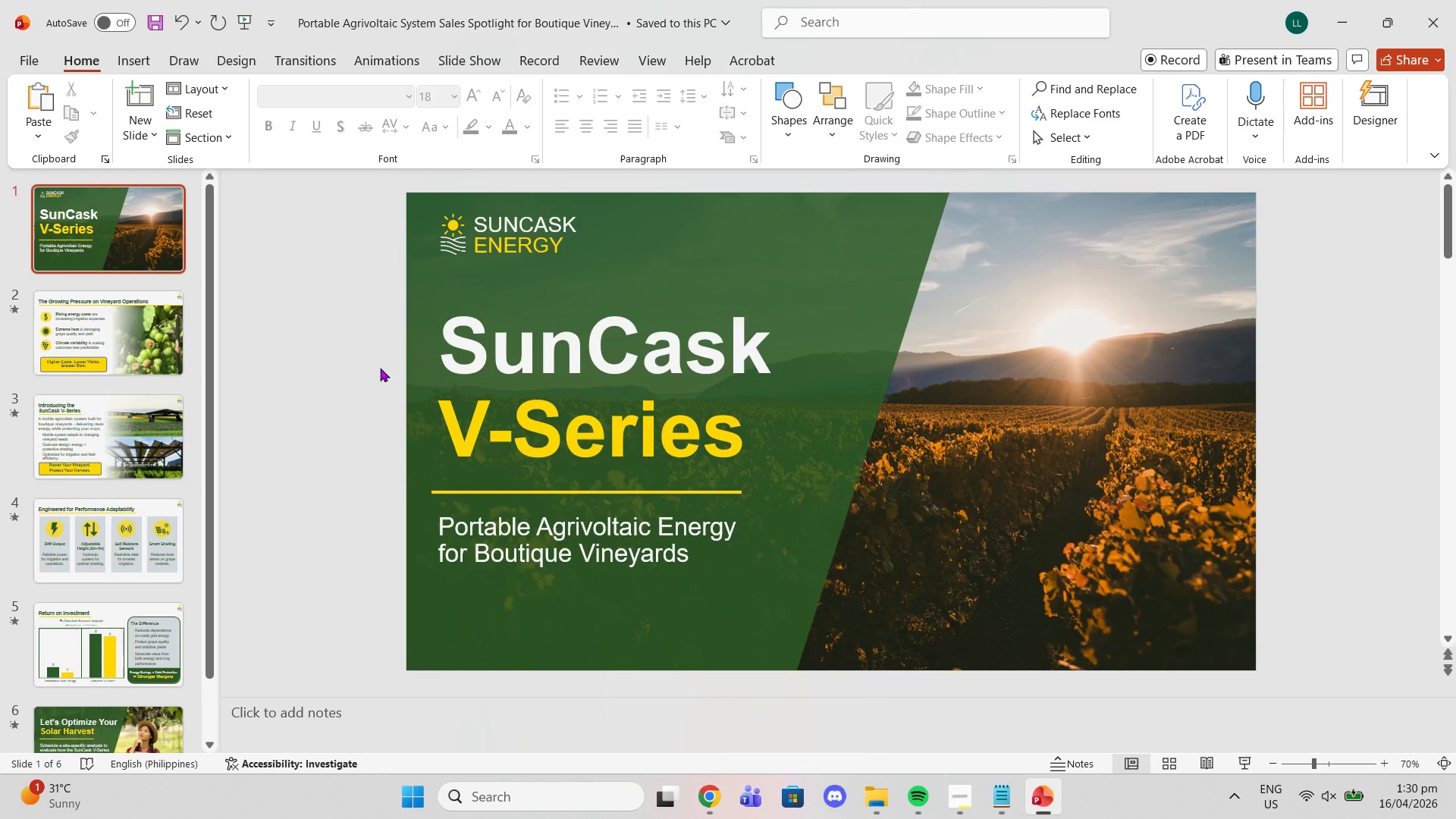 
left_click([767, 249])
 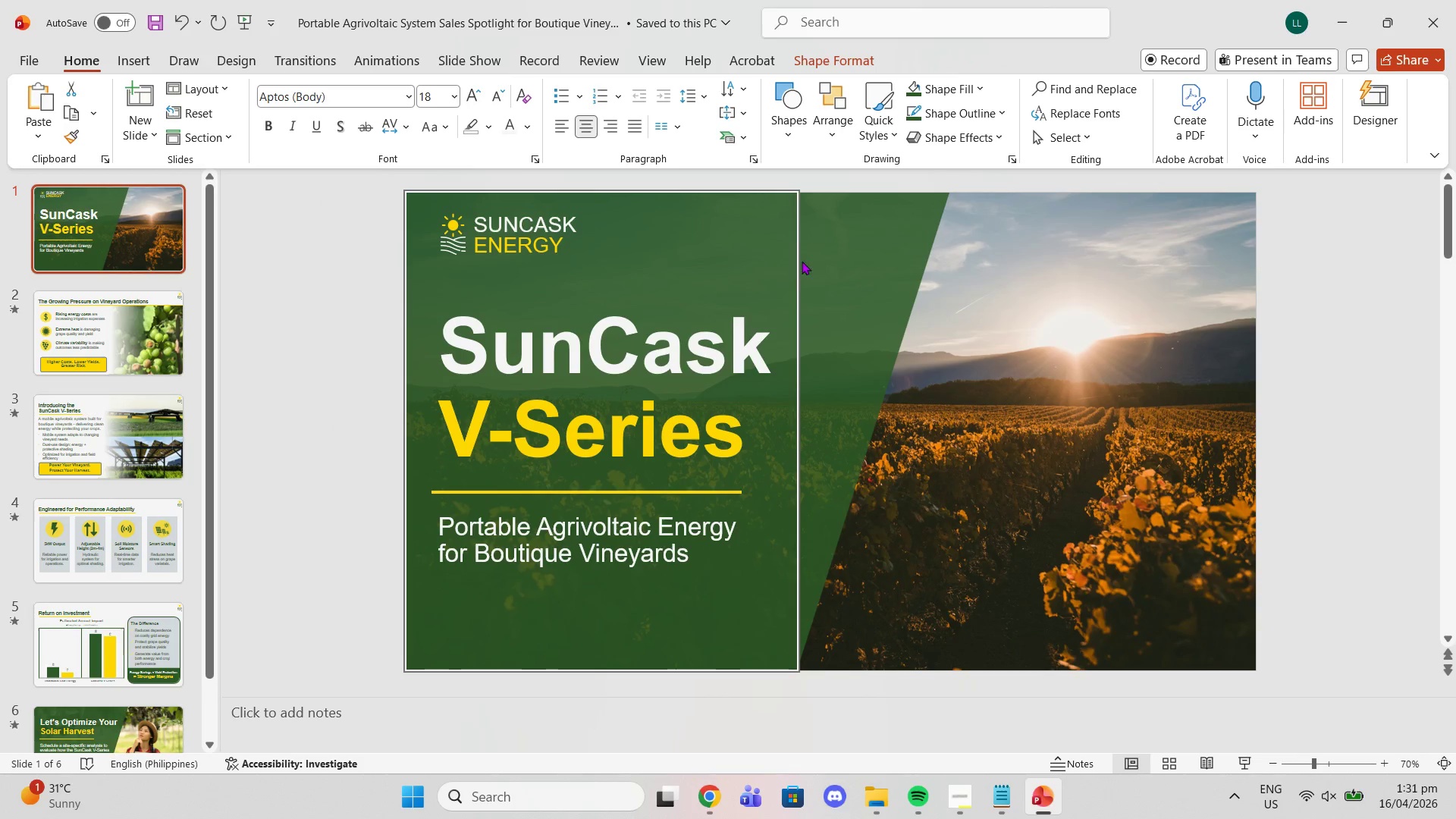 
left_click([814, 251])
 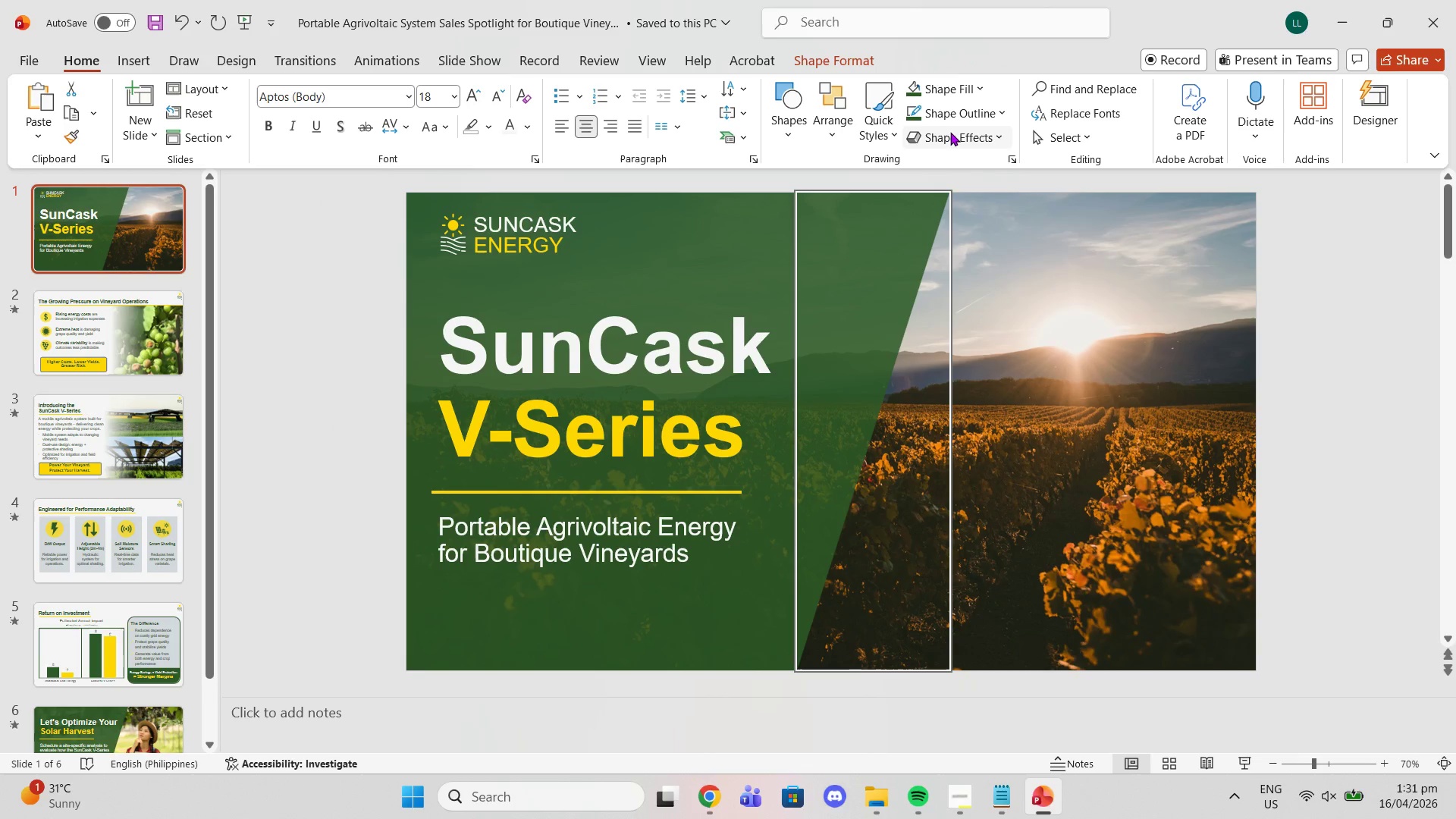 
left_click([950, 143])
 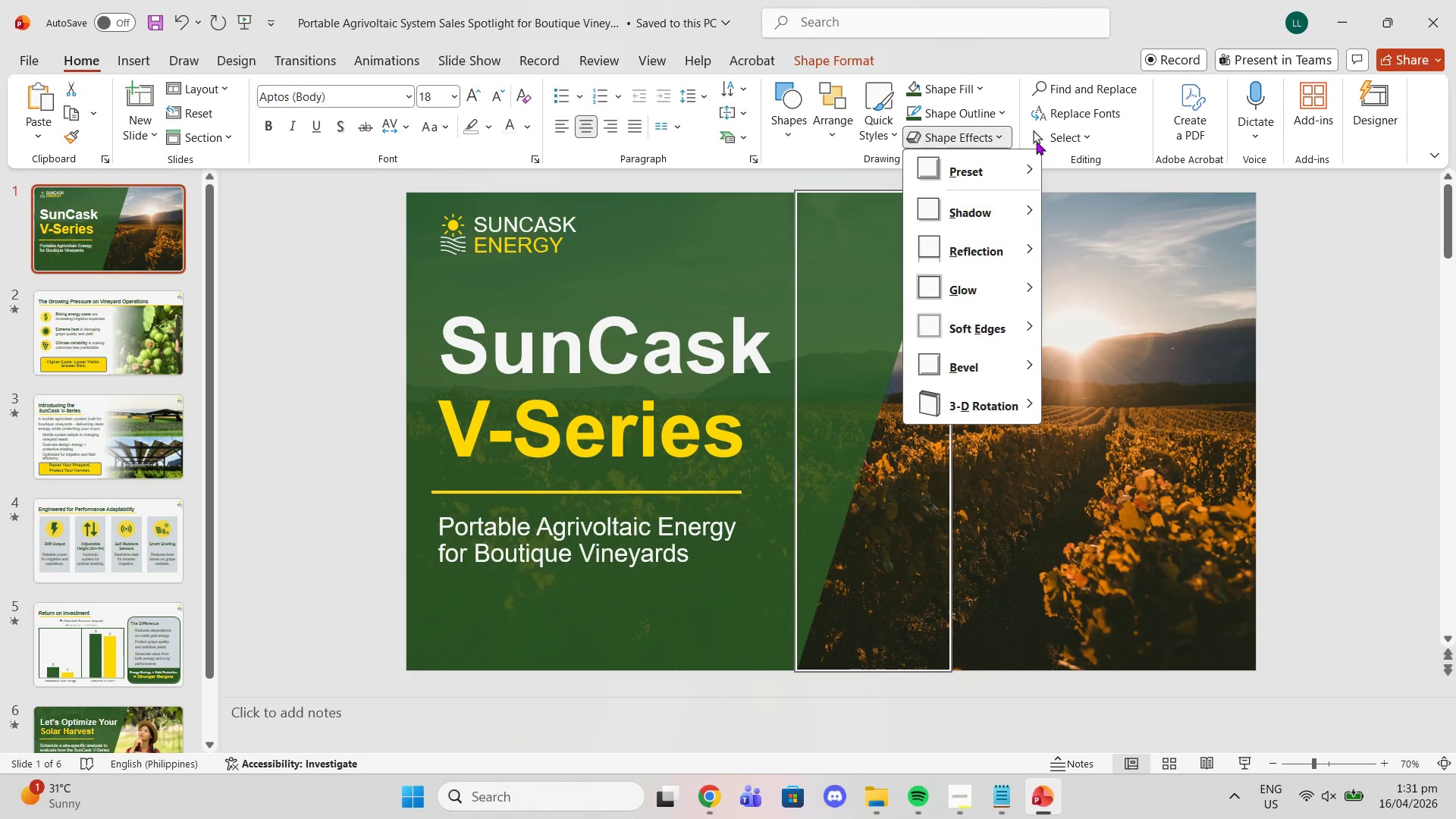 
left_click([1039, 139])
 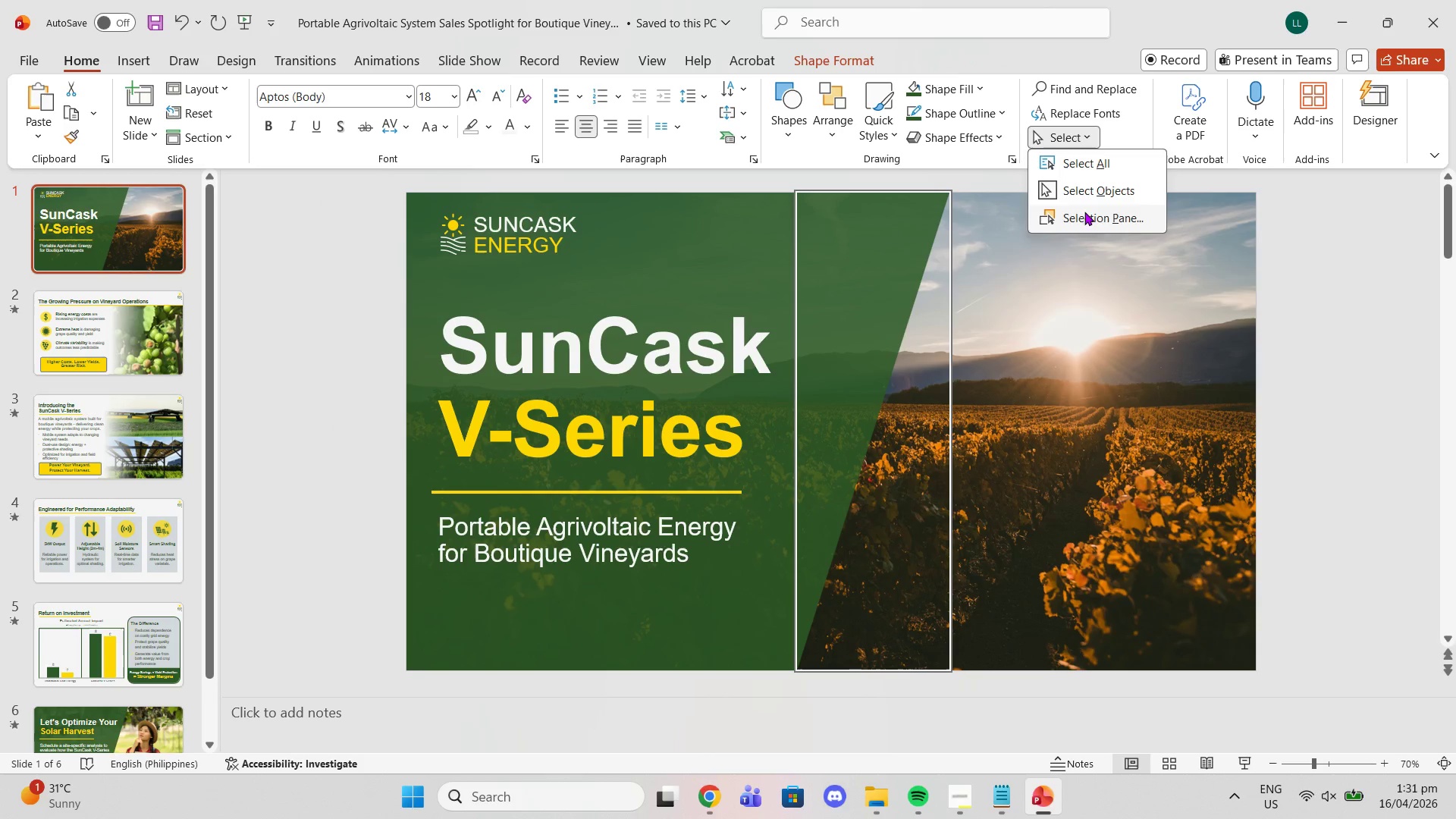 
left_click([1084, 212])
 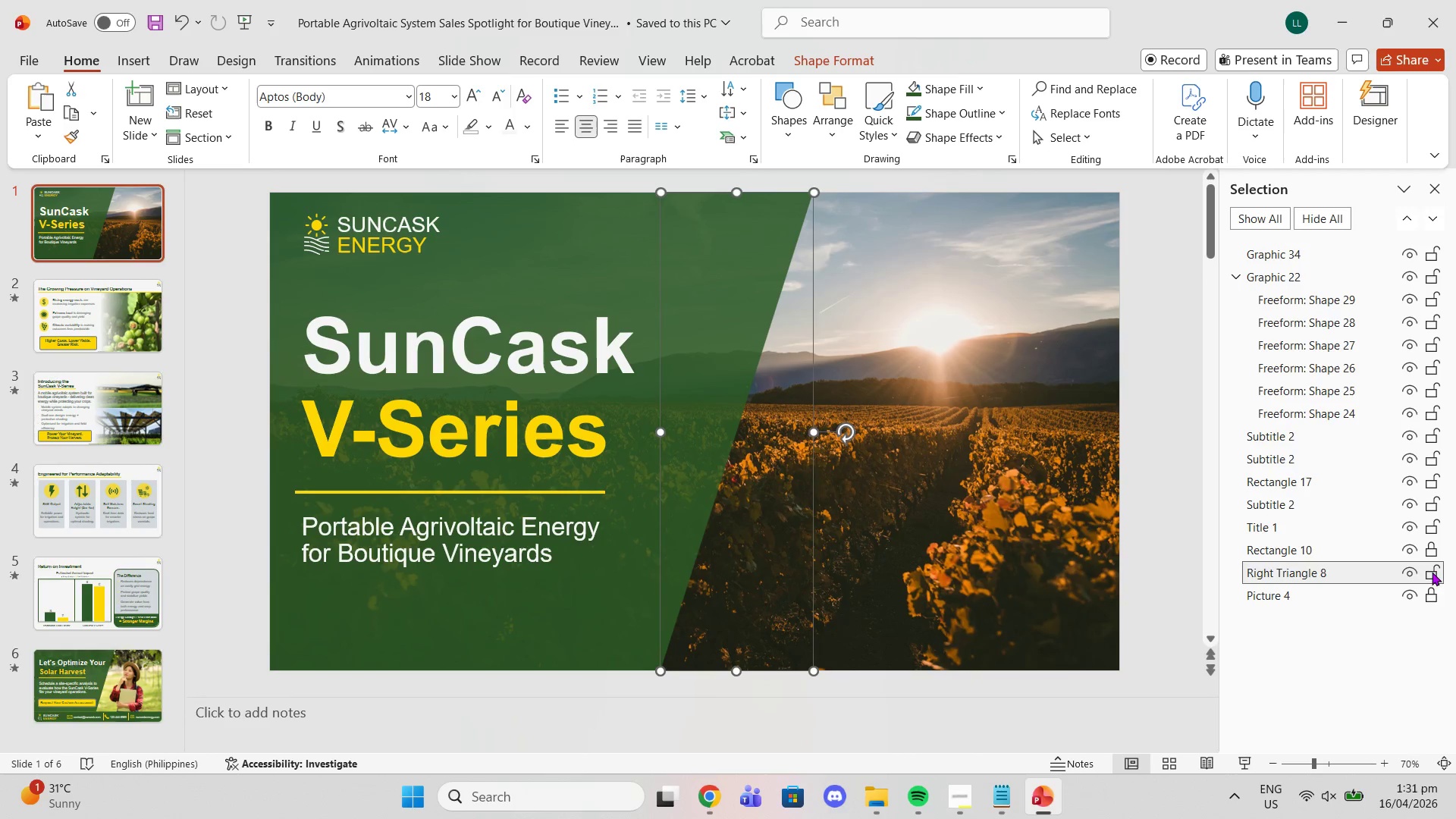 
double_click([1436, 596])
 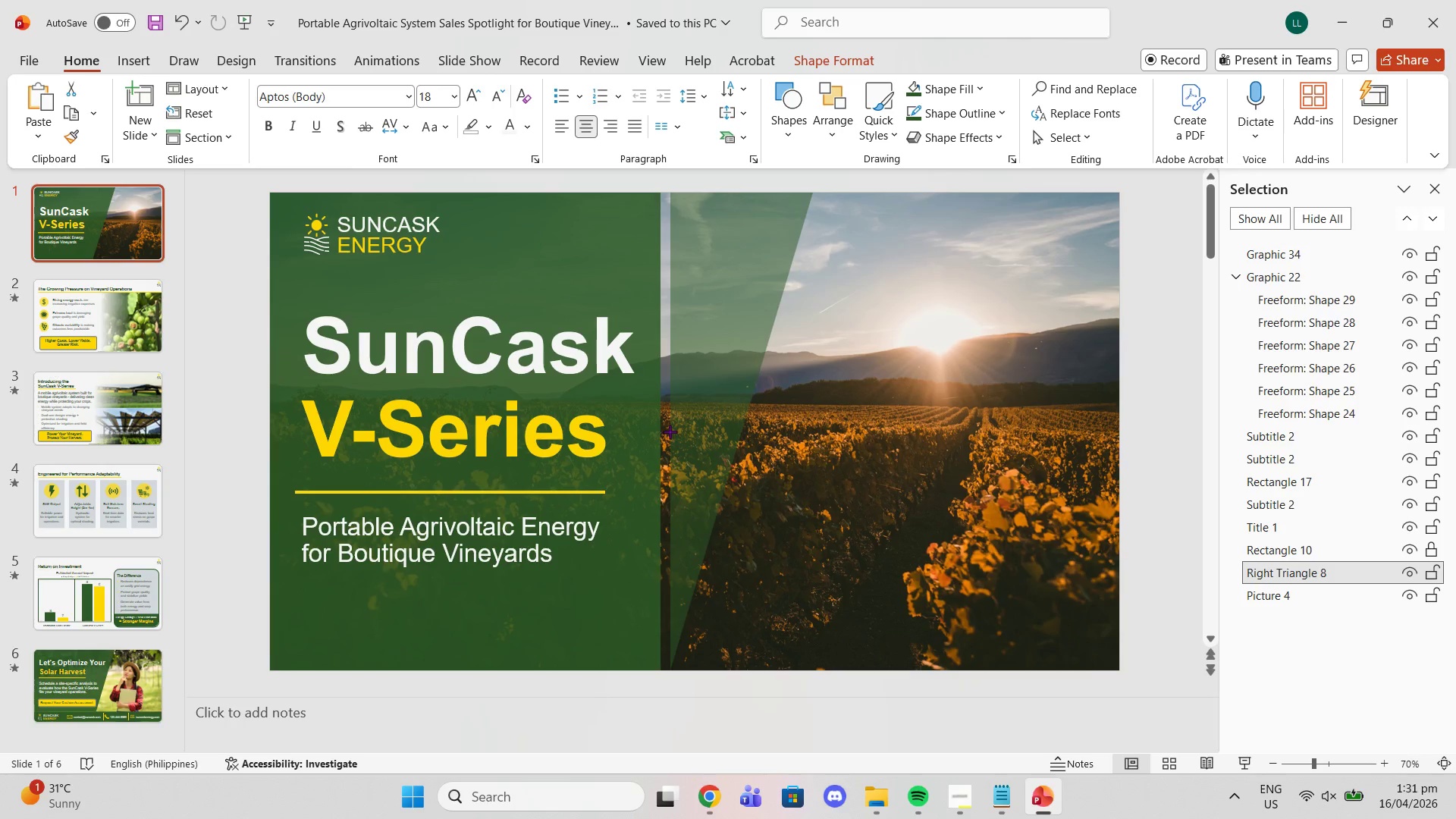 
left_click([663, 431])
 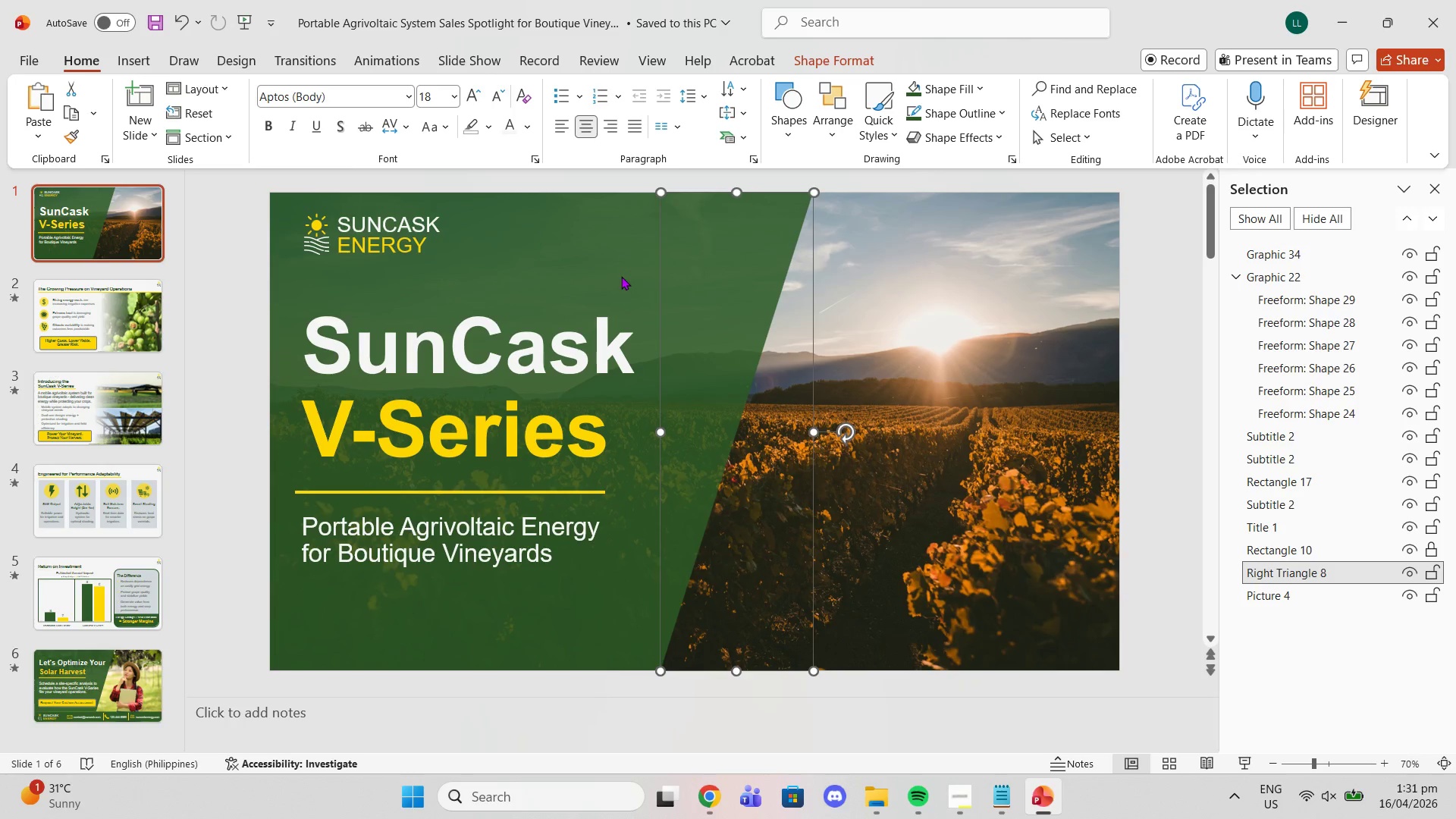 
left_click([621, 276])
 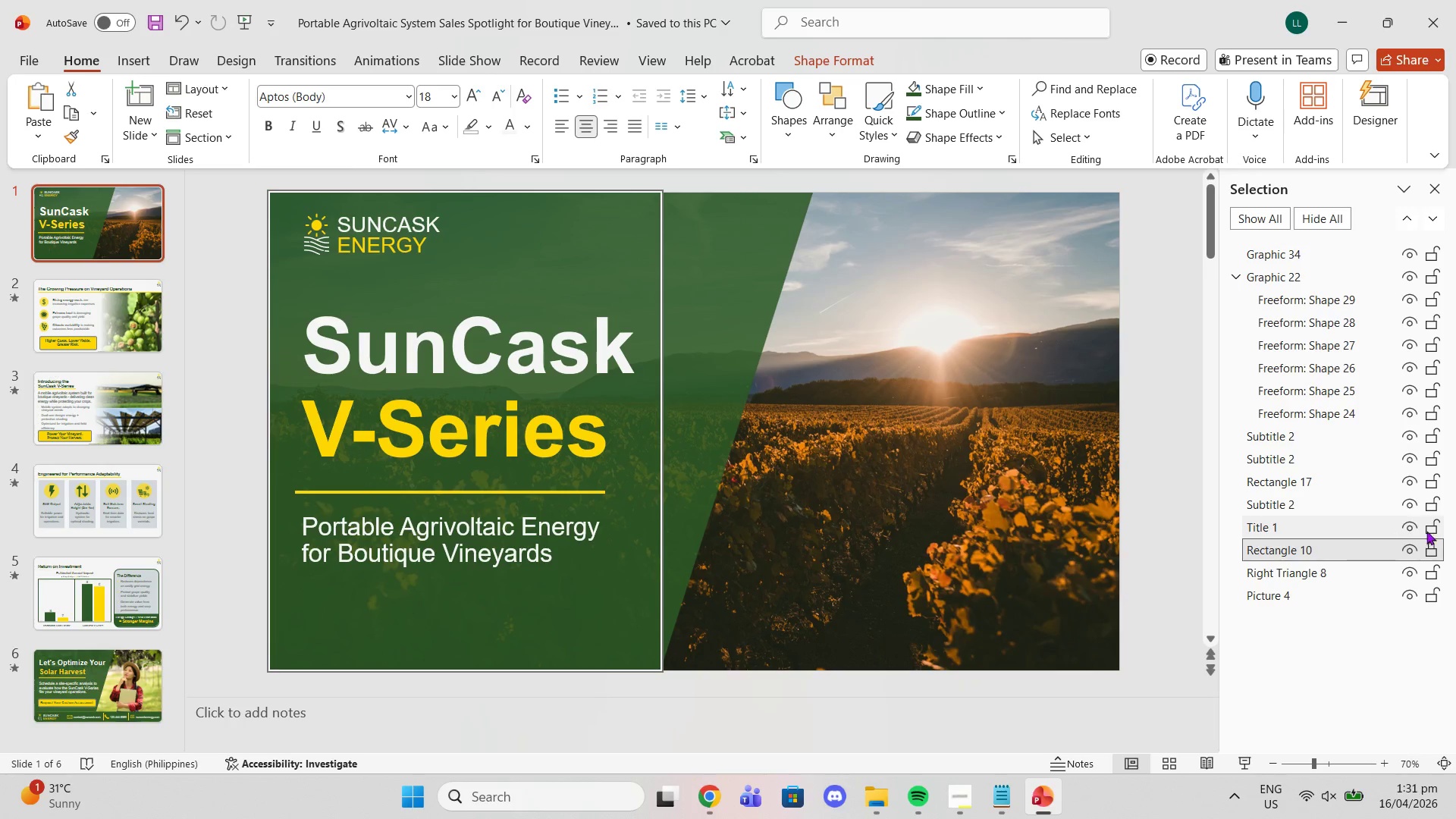 
left_click([1434, 555])
 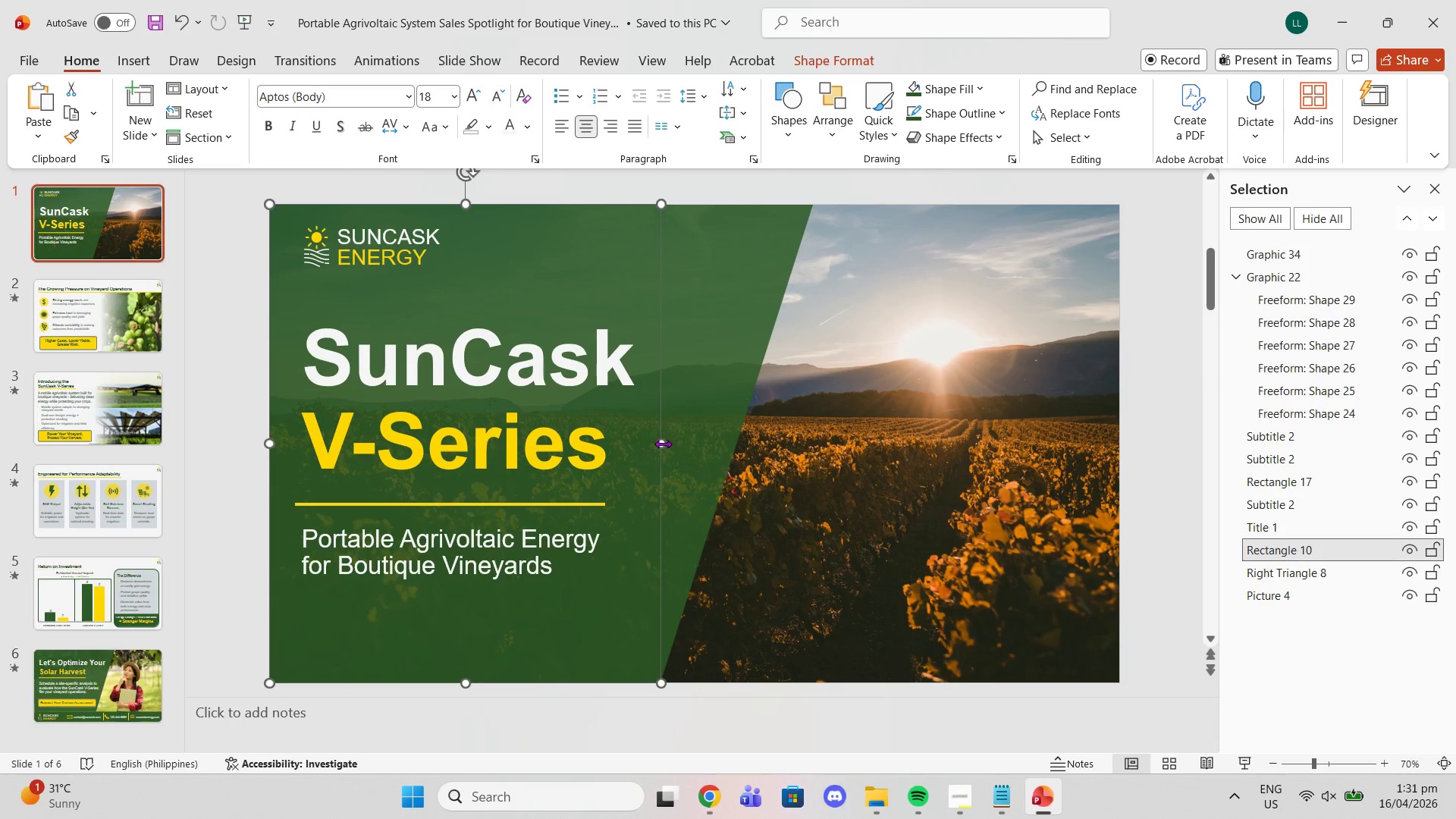 
left_click_drag(start_coordinate=[662, 444], to_coordinate=[658, 444])
 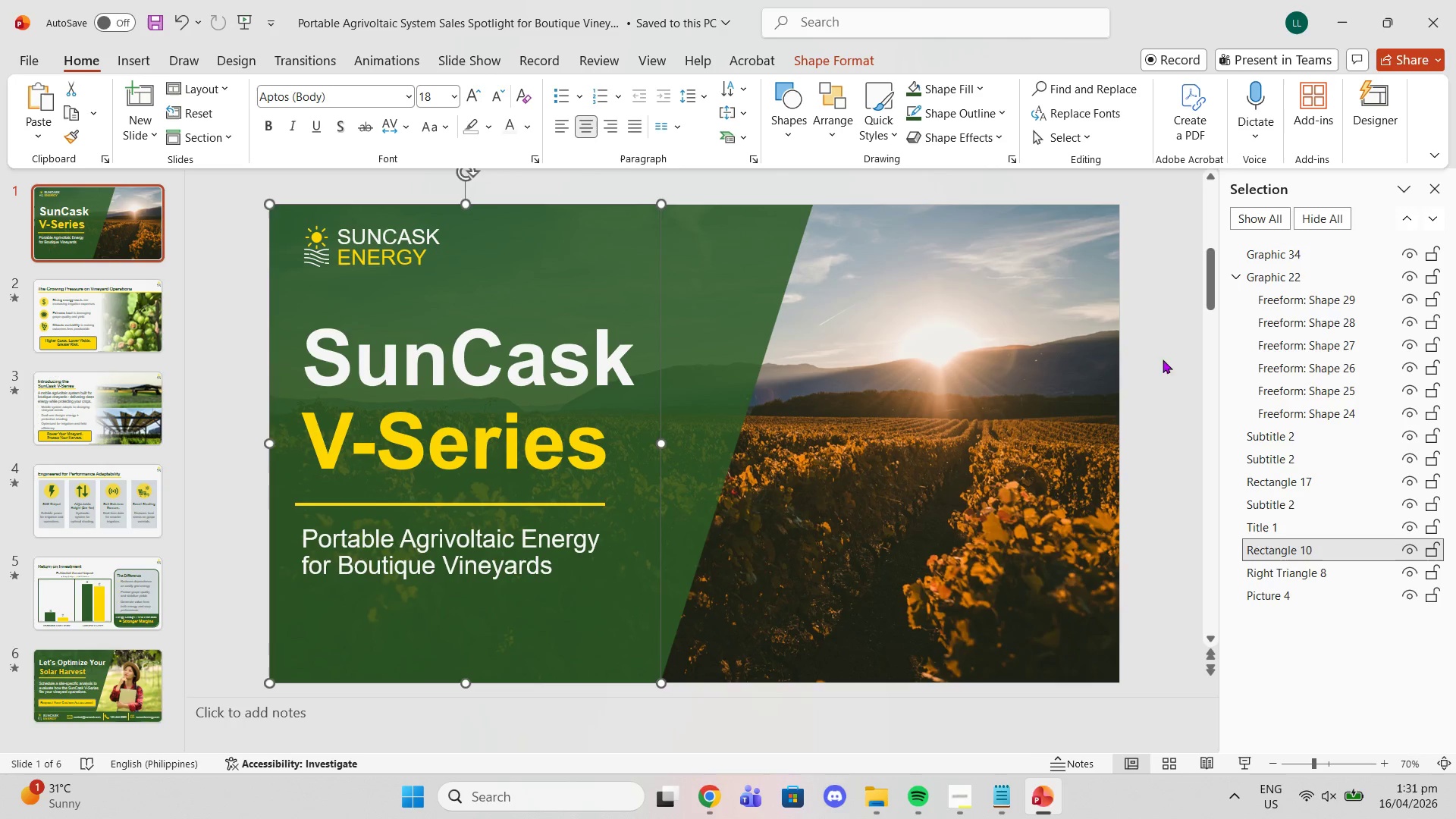 
left_click([1172, 353])
 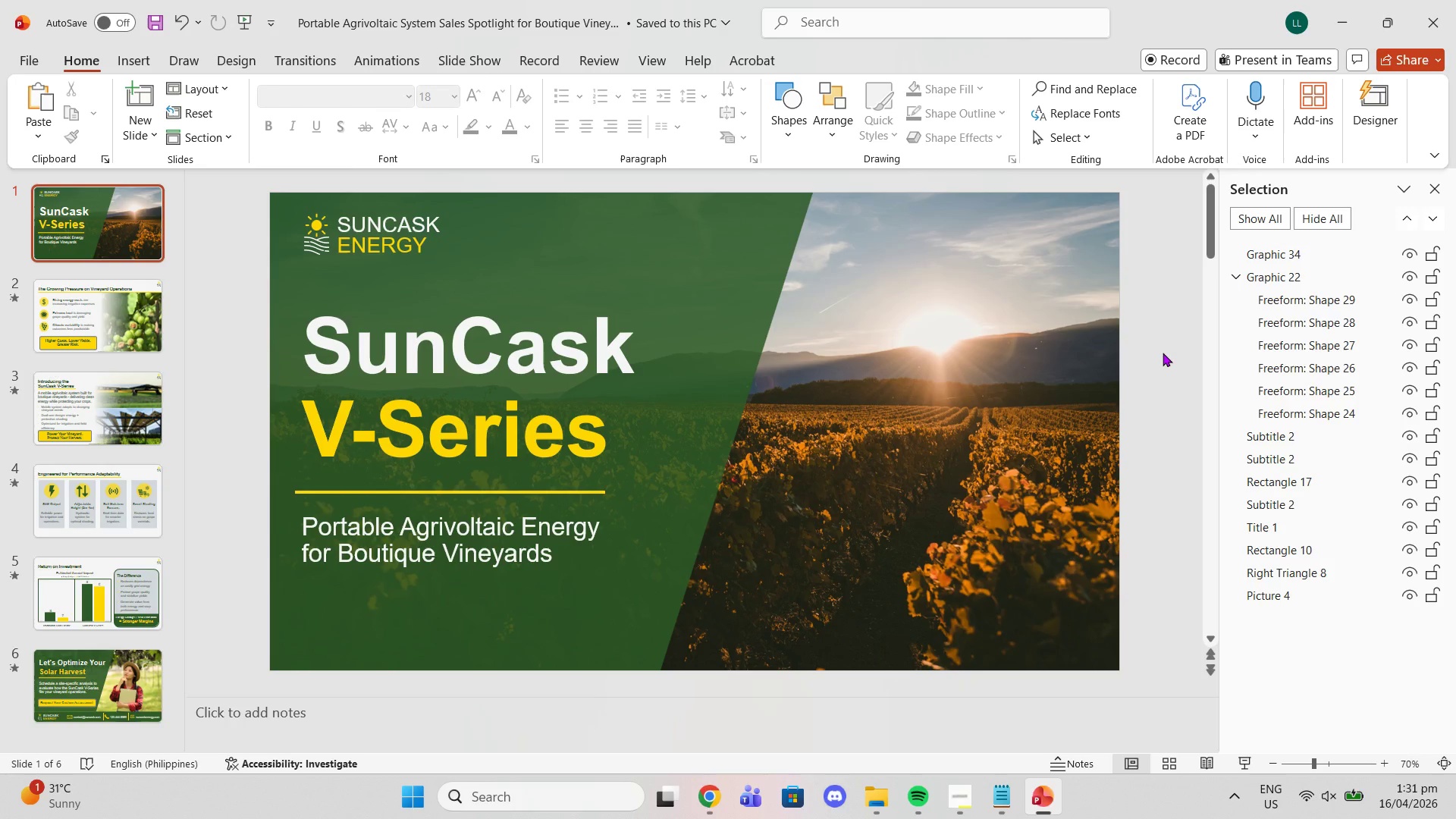 